 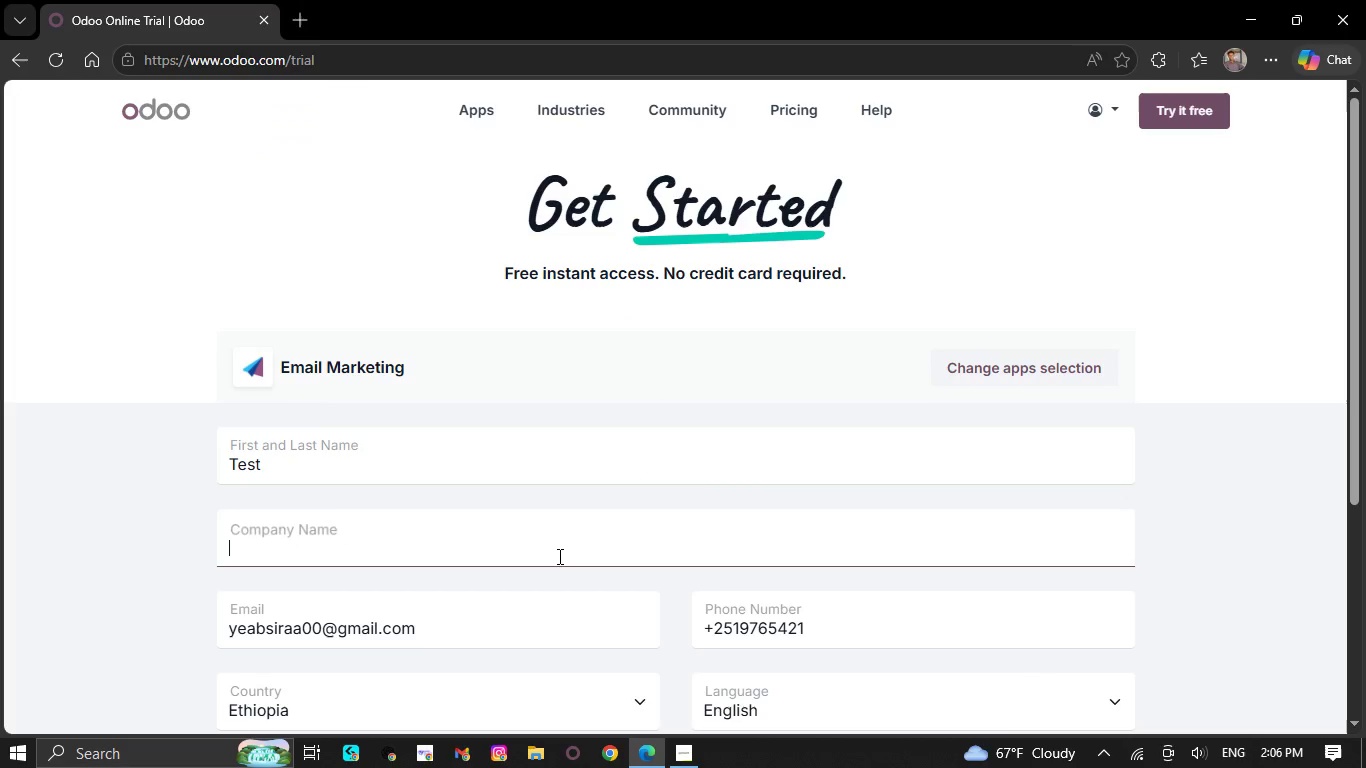 
key(Control+V)
 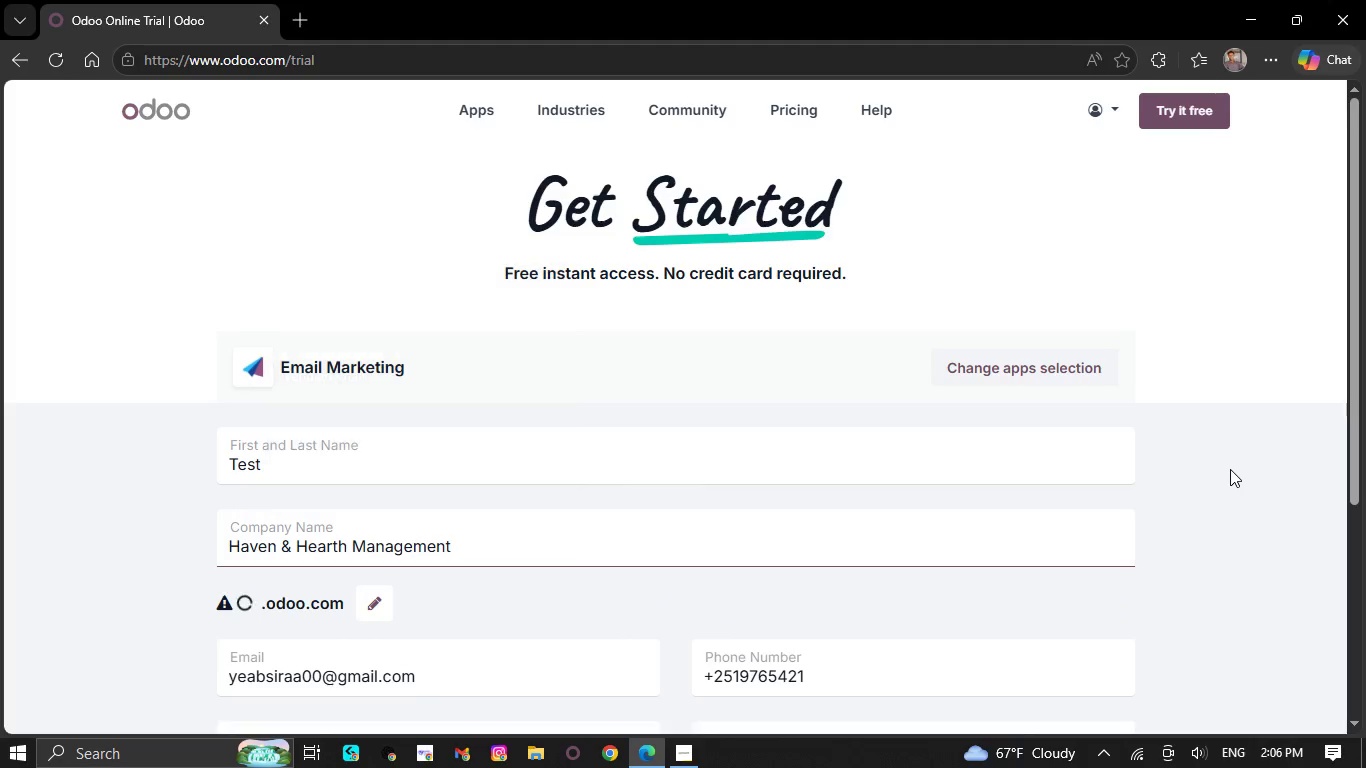 
scroll: coordinate [1115, 457], scroll_direction: down, amount: 5.0
 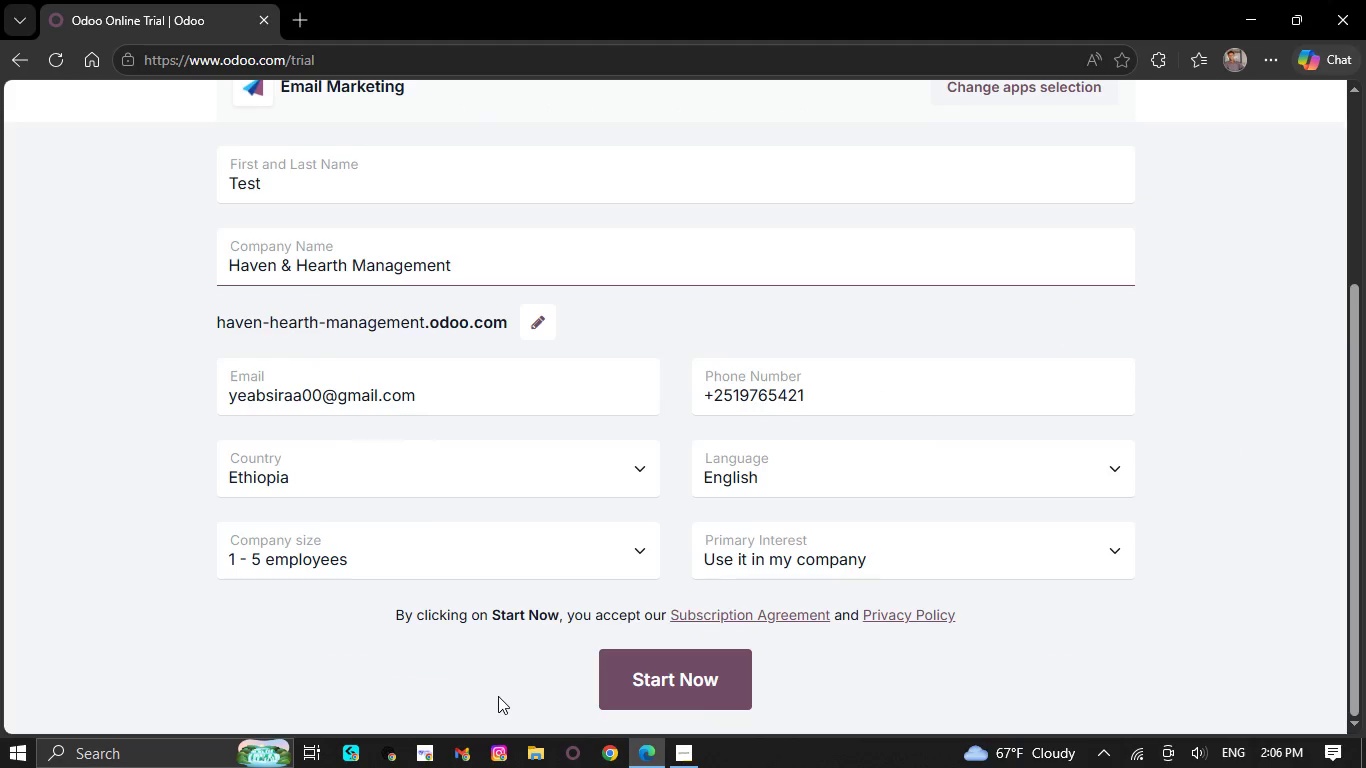 
left_click([662, 677])
 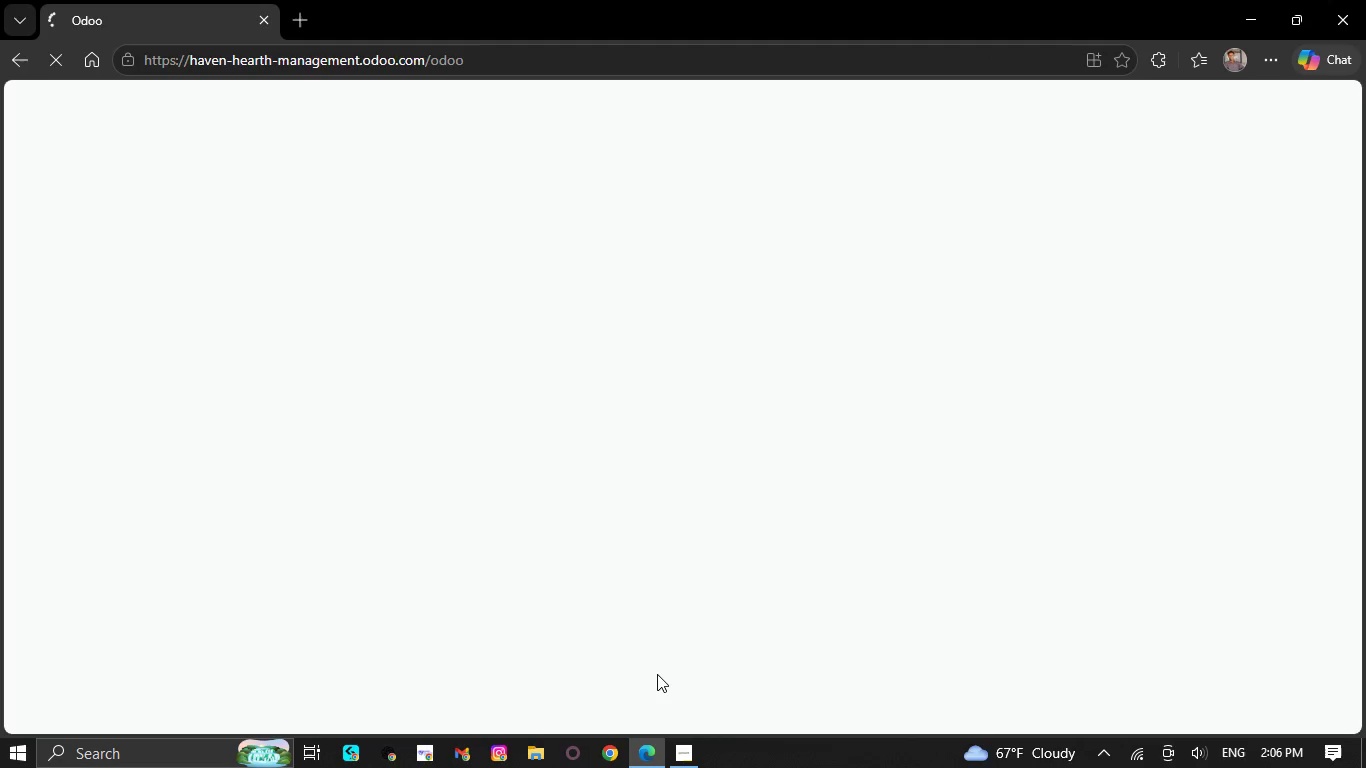 
wait(27.69)
 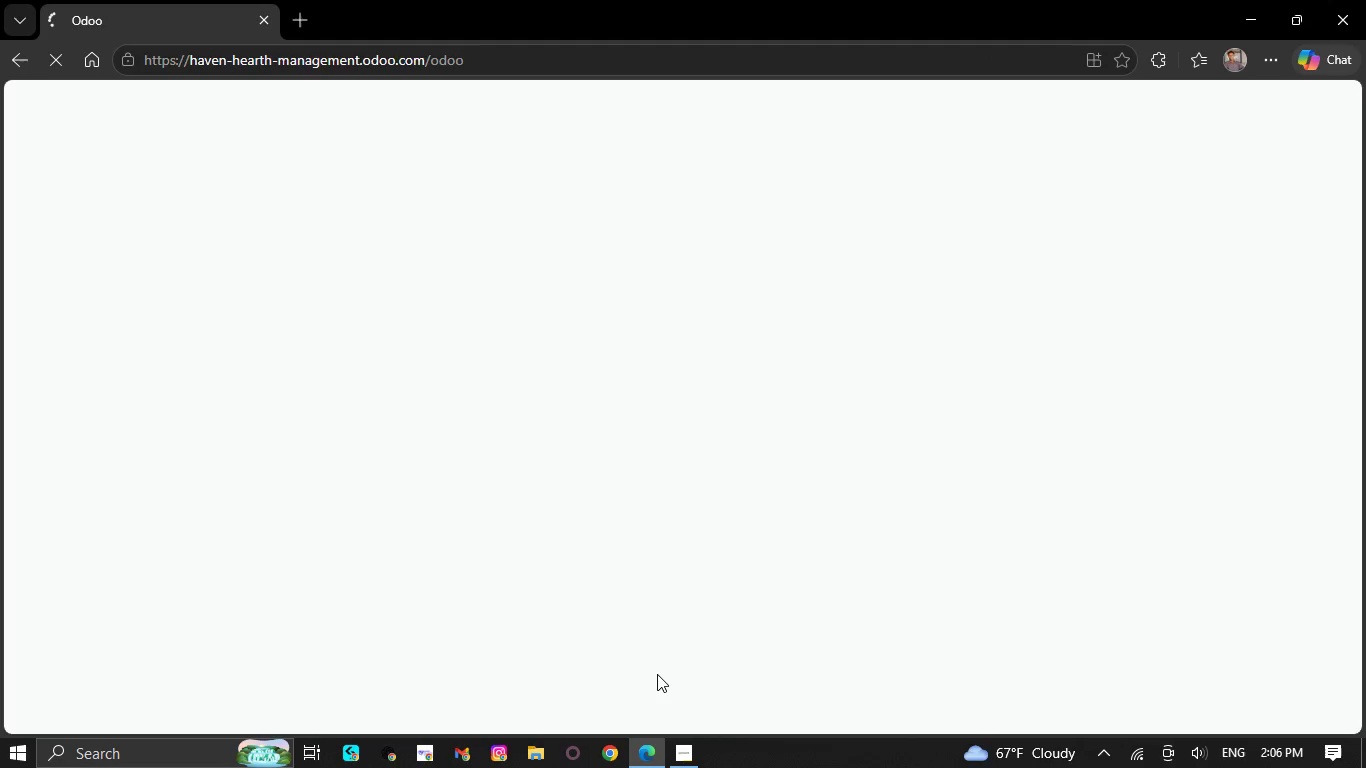 
left_click([606, 293])
 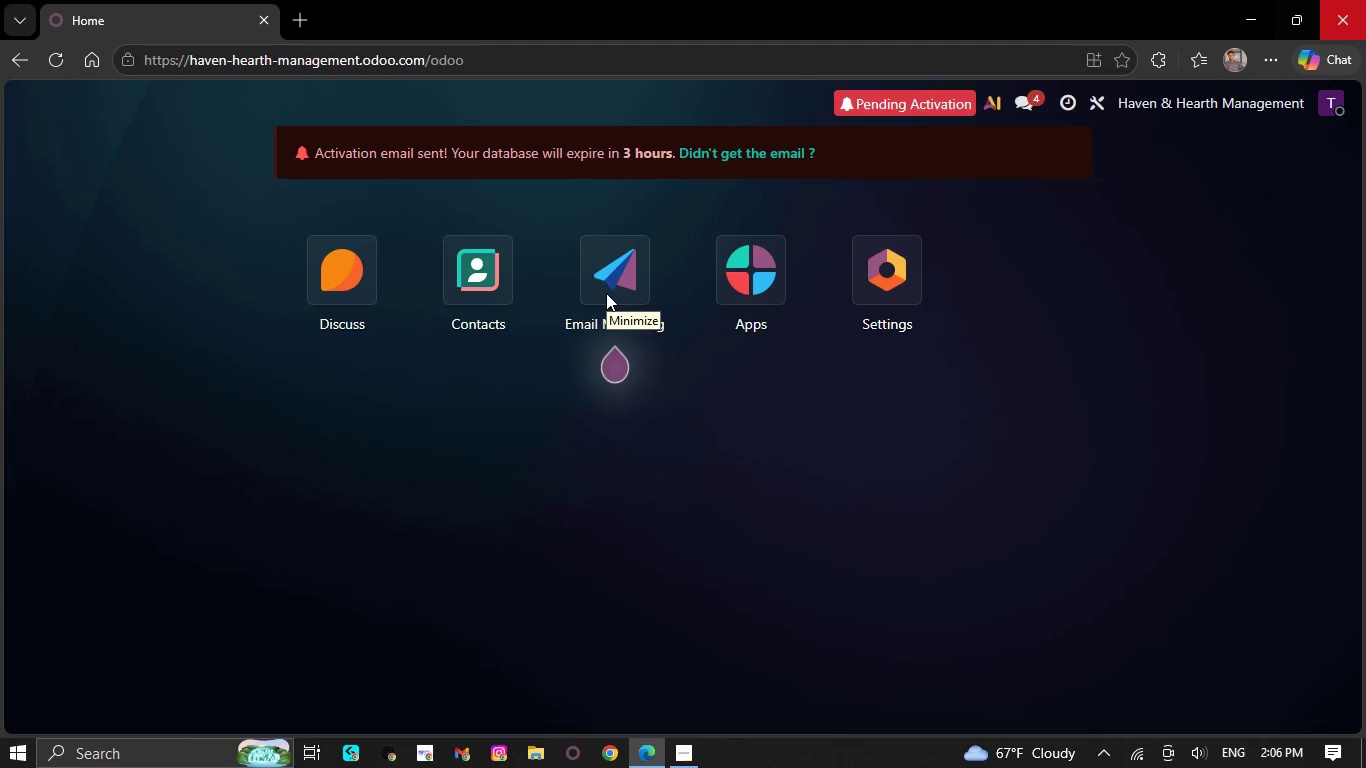 
mouse_move([637, 290])